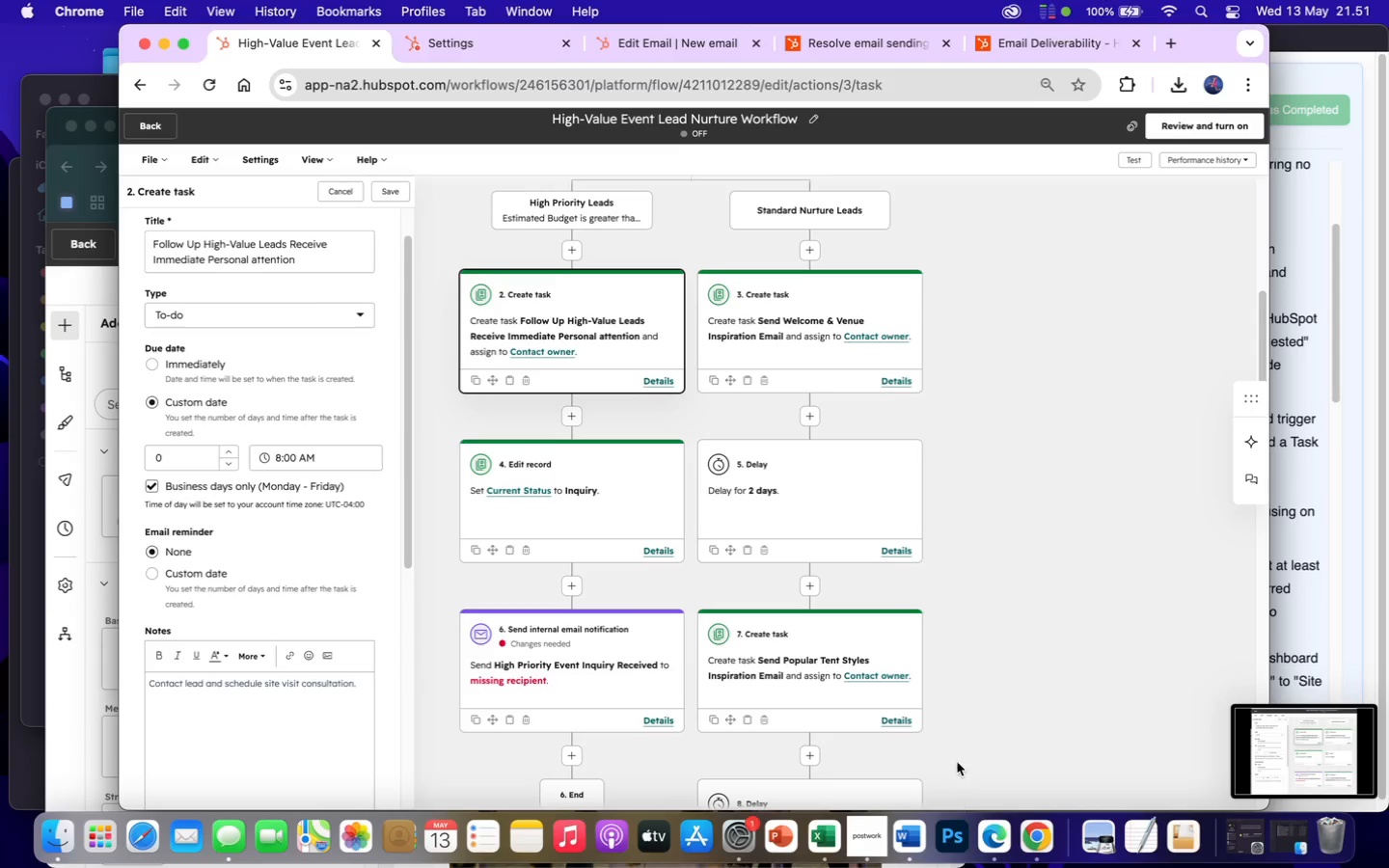 
mouse_move([880, 536])
 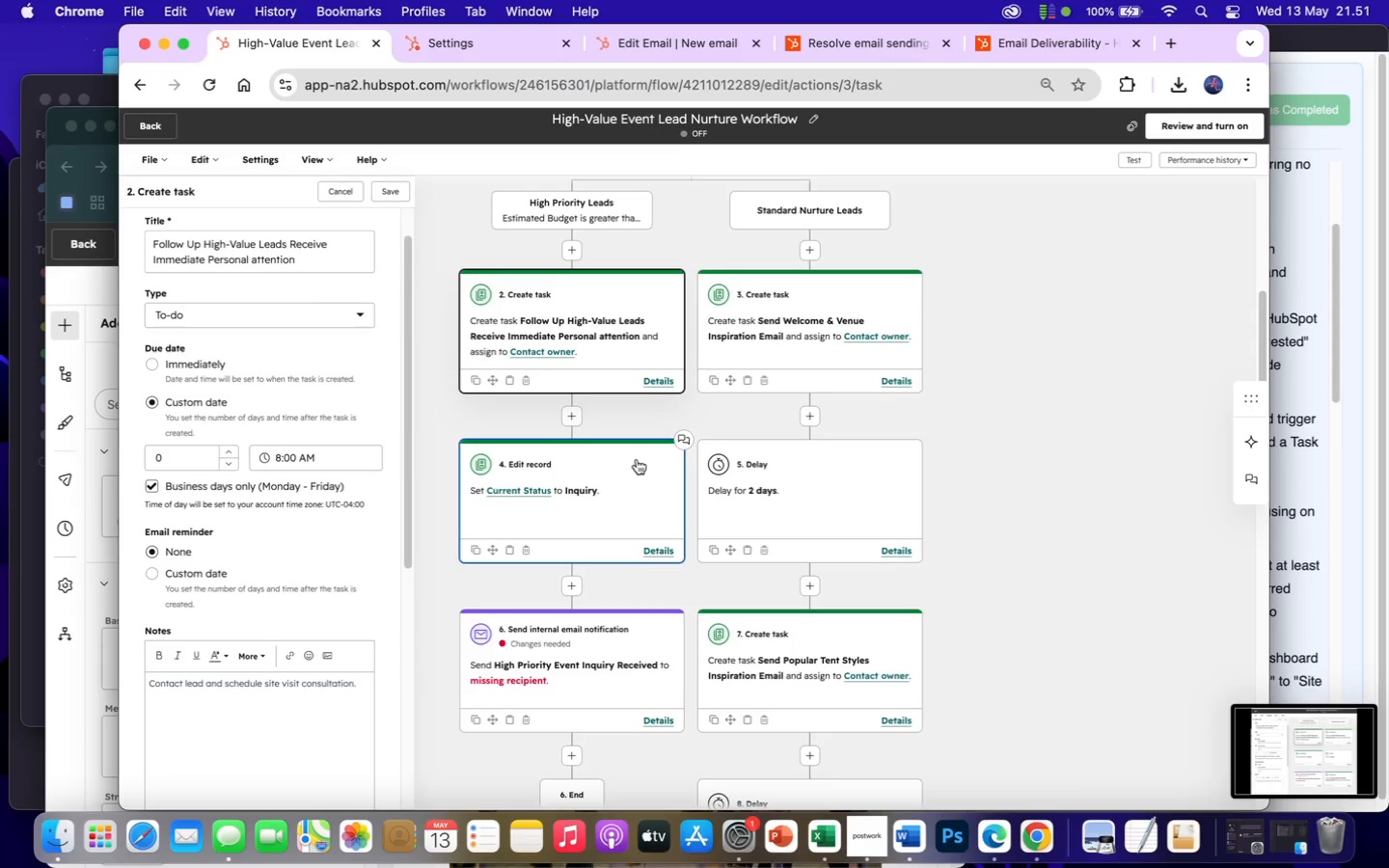 
left_click([637, 459])
 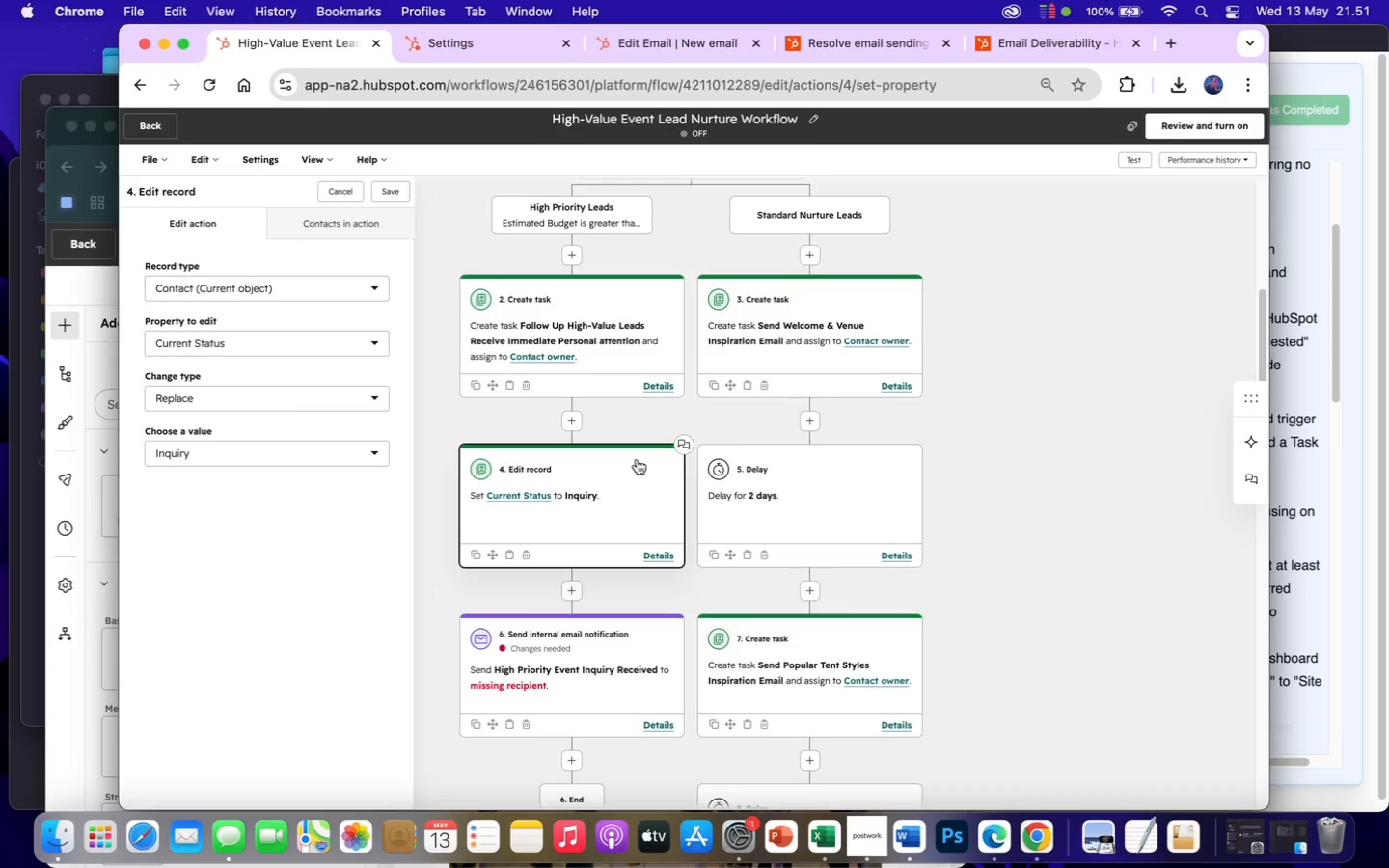 
wait(7.38)
 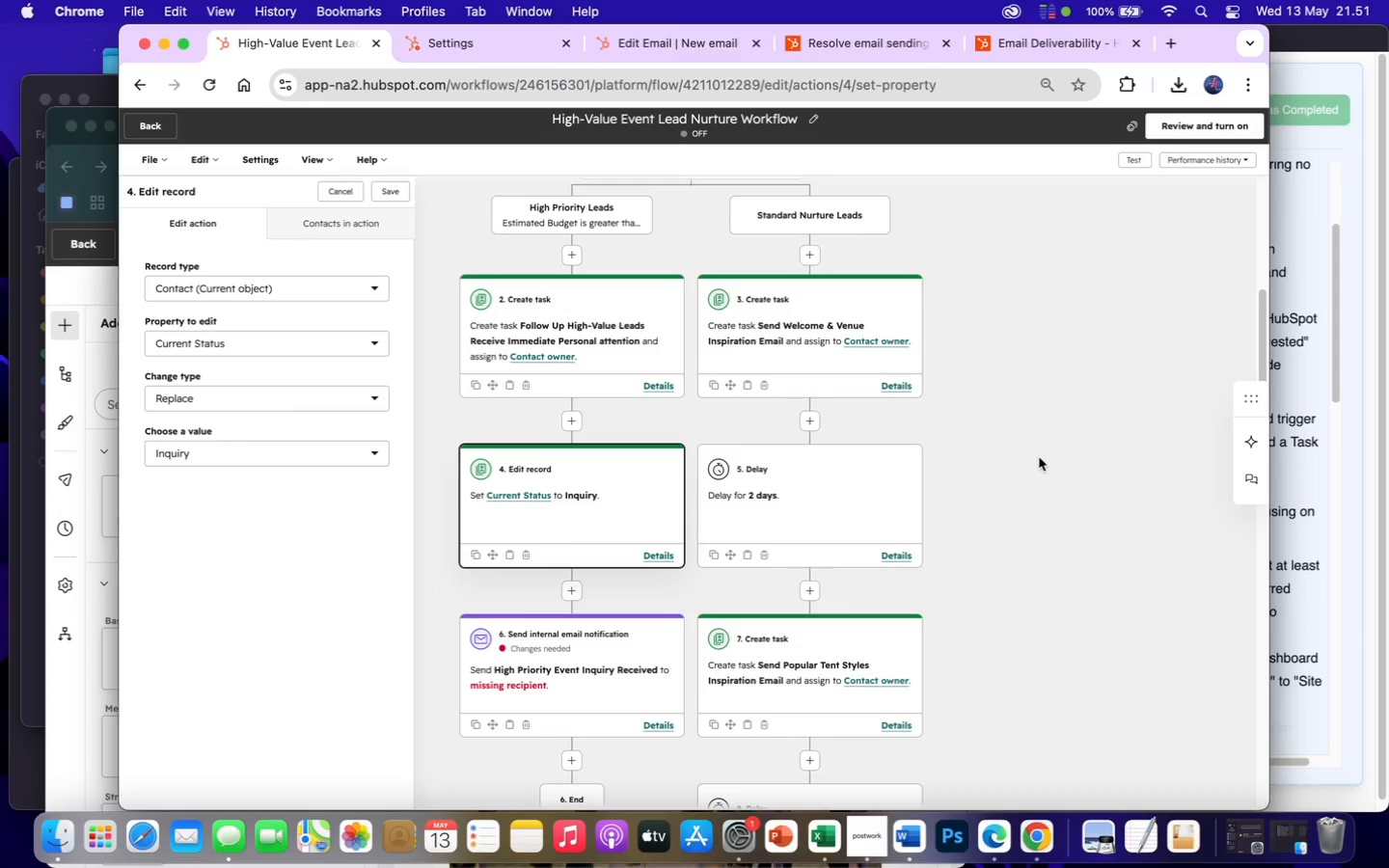 
key(Meta+Shift+4)
 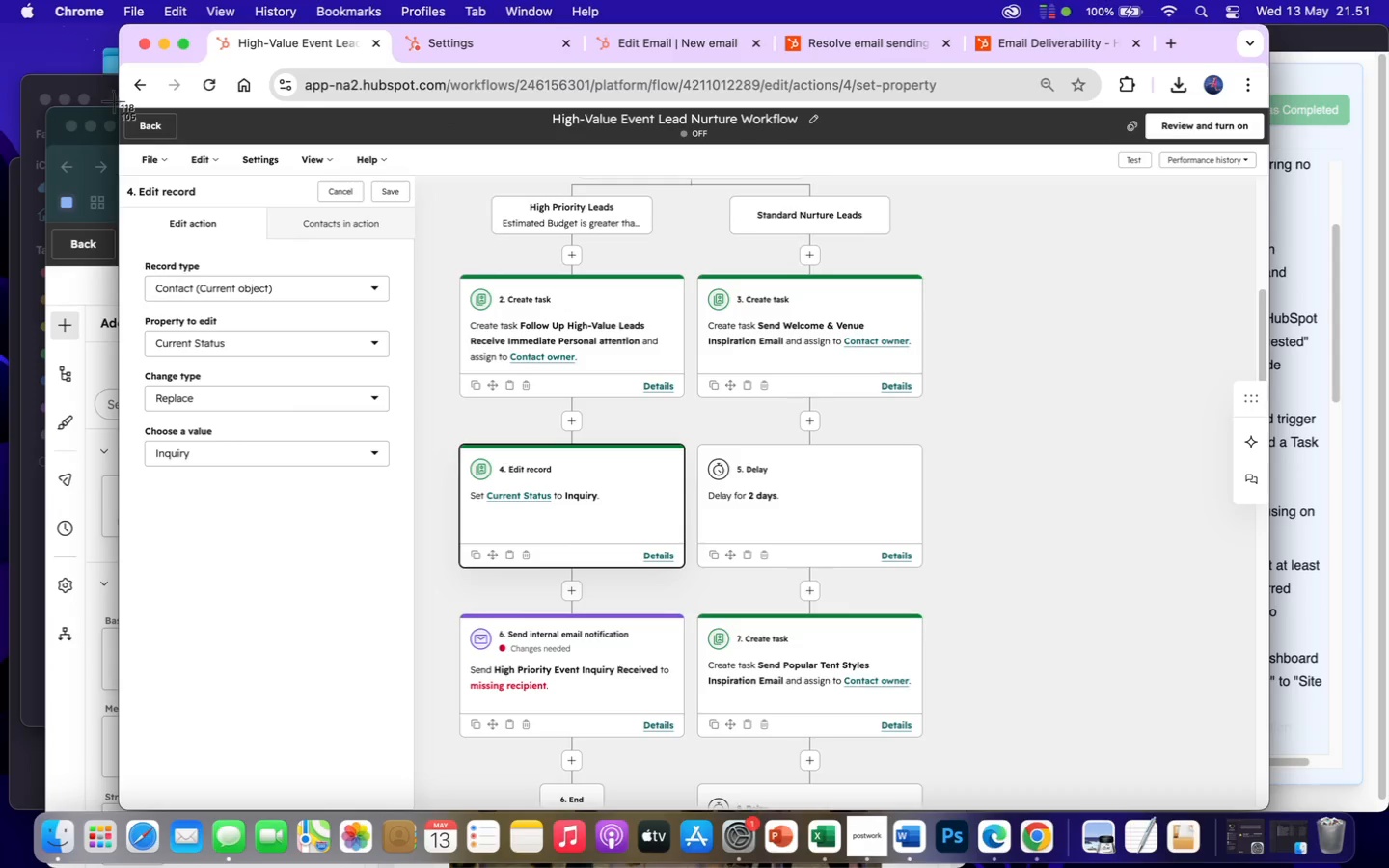 
left_click_drag(start_coordinate=[122, 104], to_coordinate=[960, 783])
 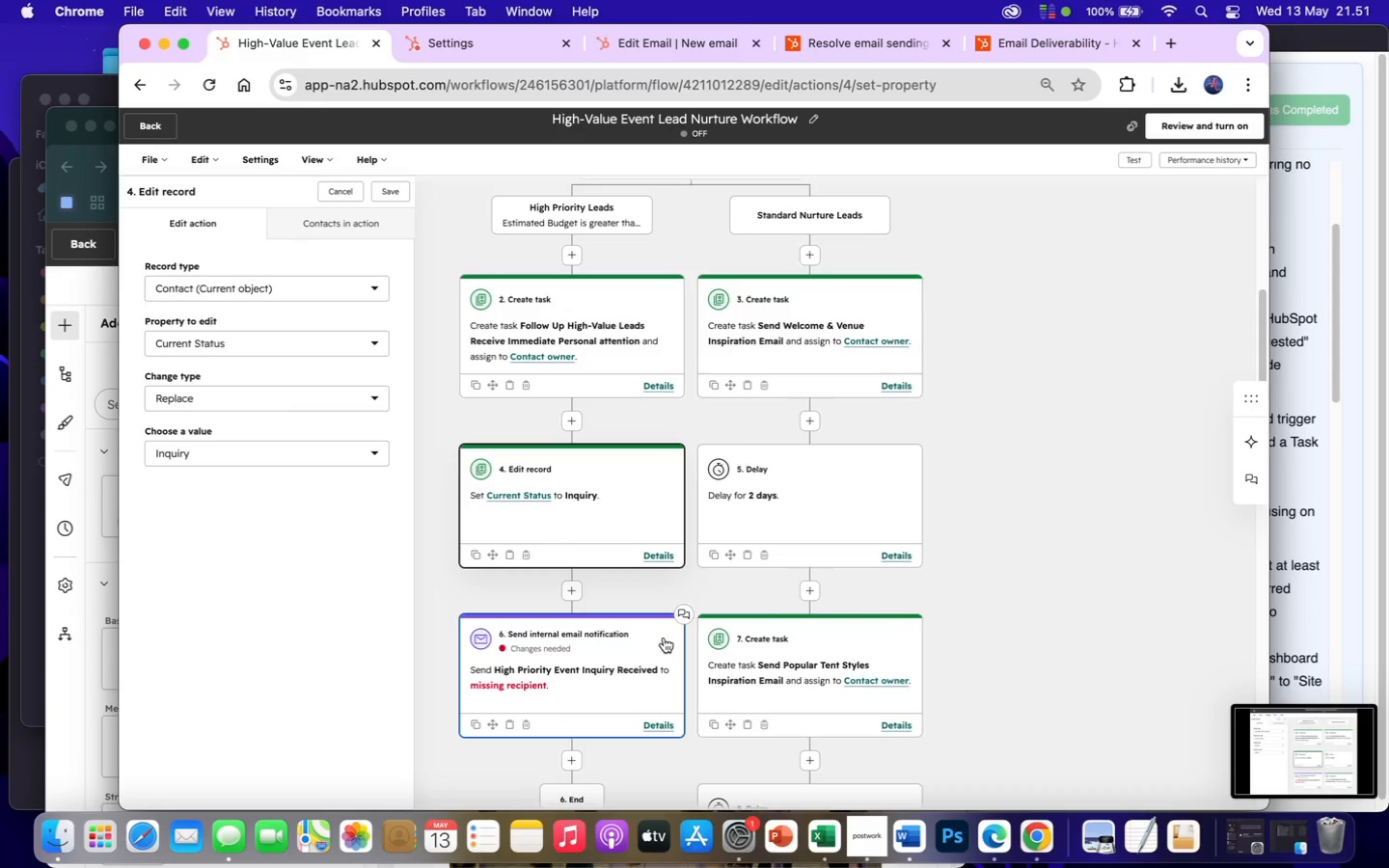 
left_click([664, 637])
 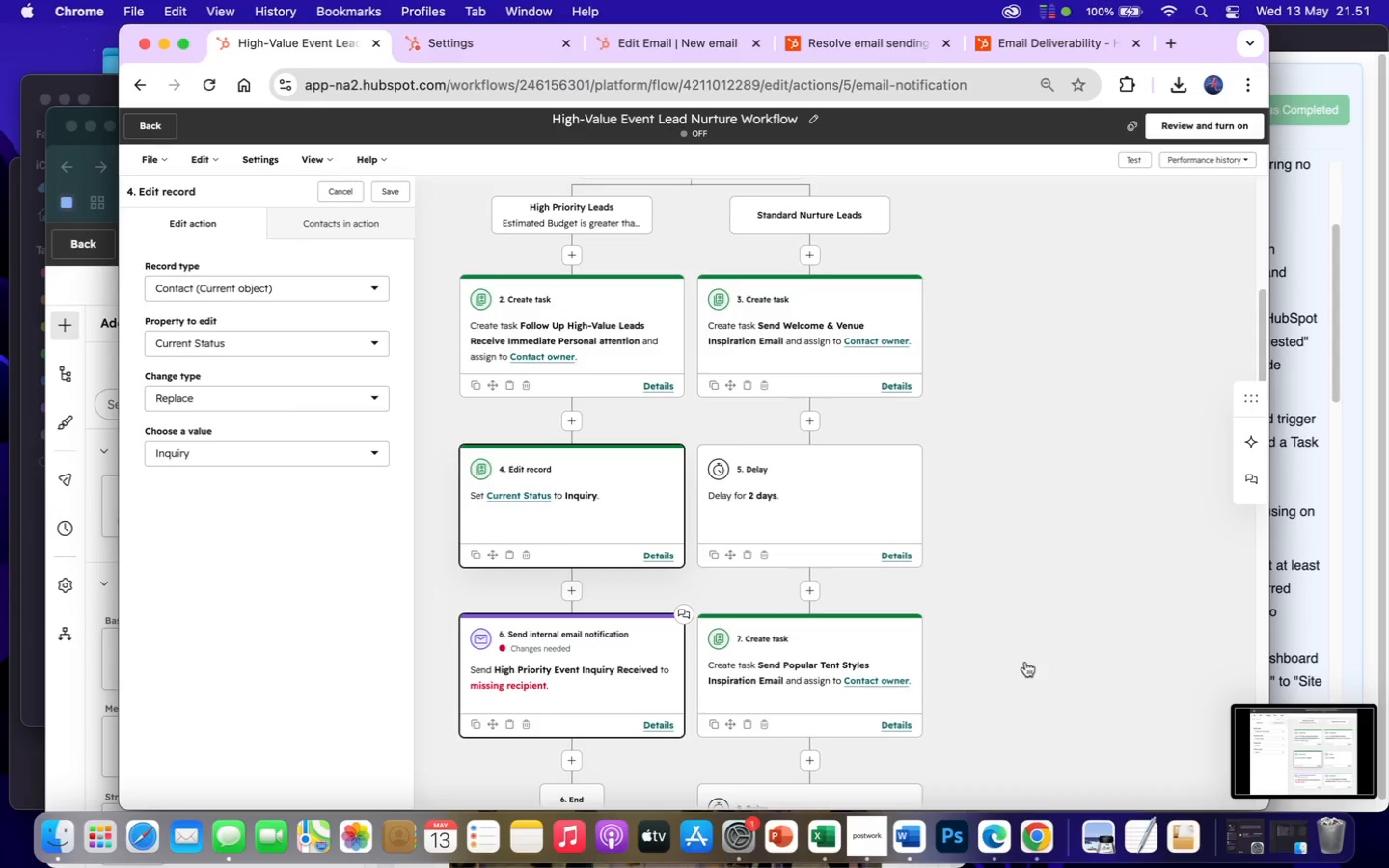 
scroll: coordinate [1063, 676], scroll_direction: down, amount: 3.0
 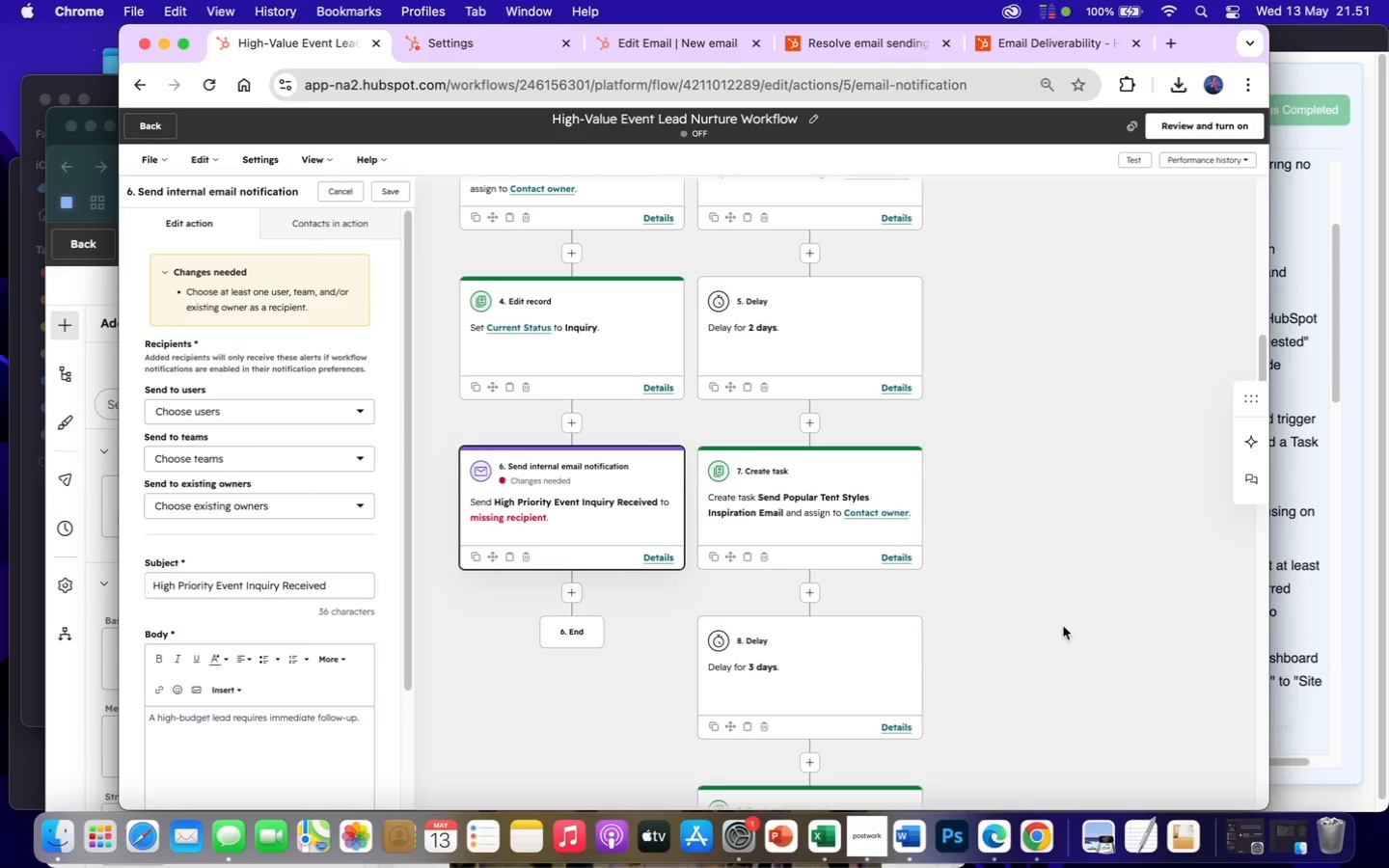 
wait(6.2)
 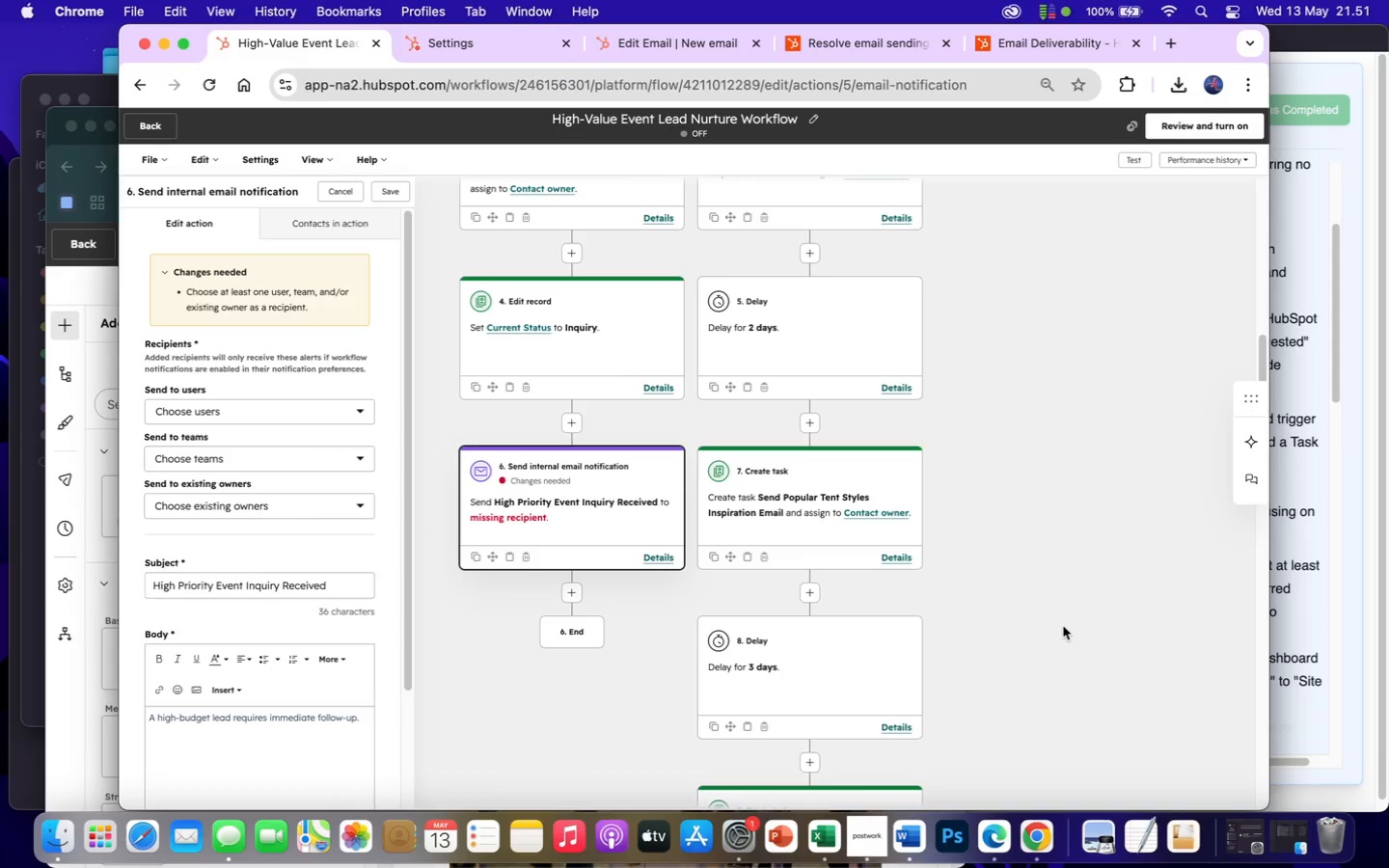 
key(Meta+Shift+4)
 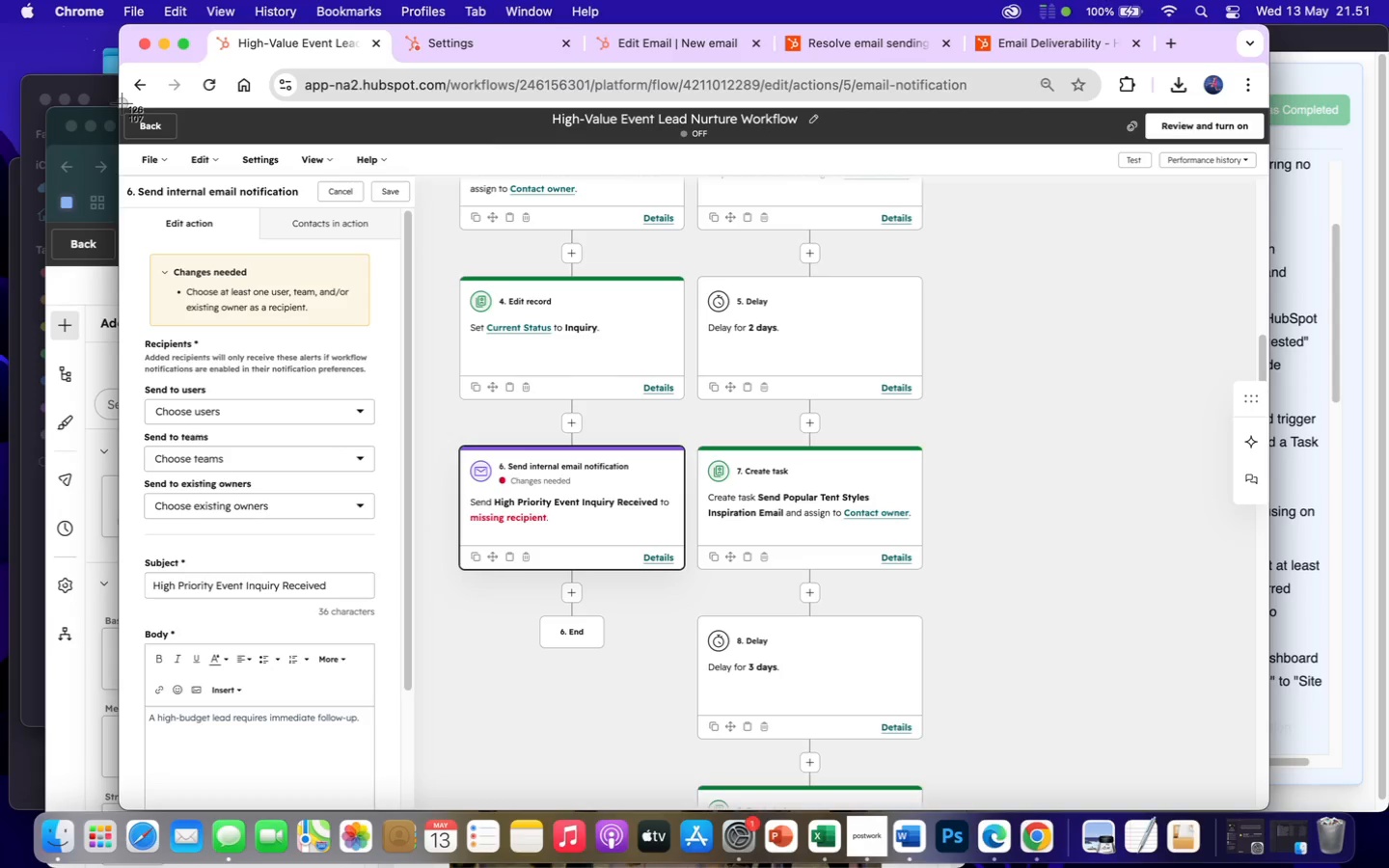 
left_click_drag(start_coordinate=[119, 103], to_coordinate=[973, 795])
 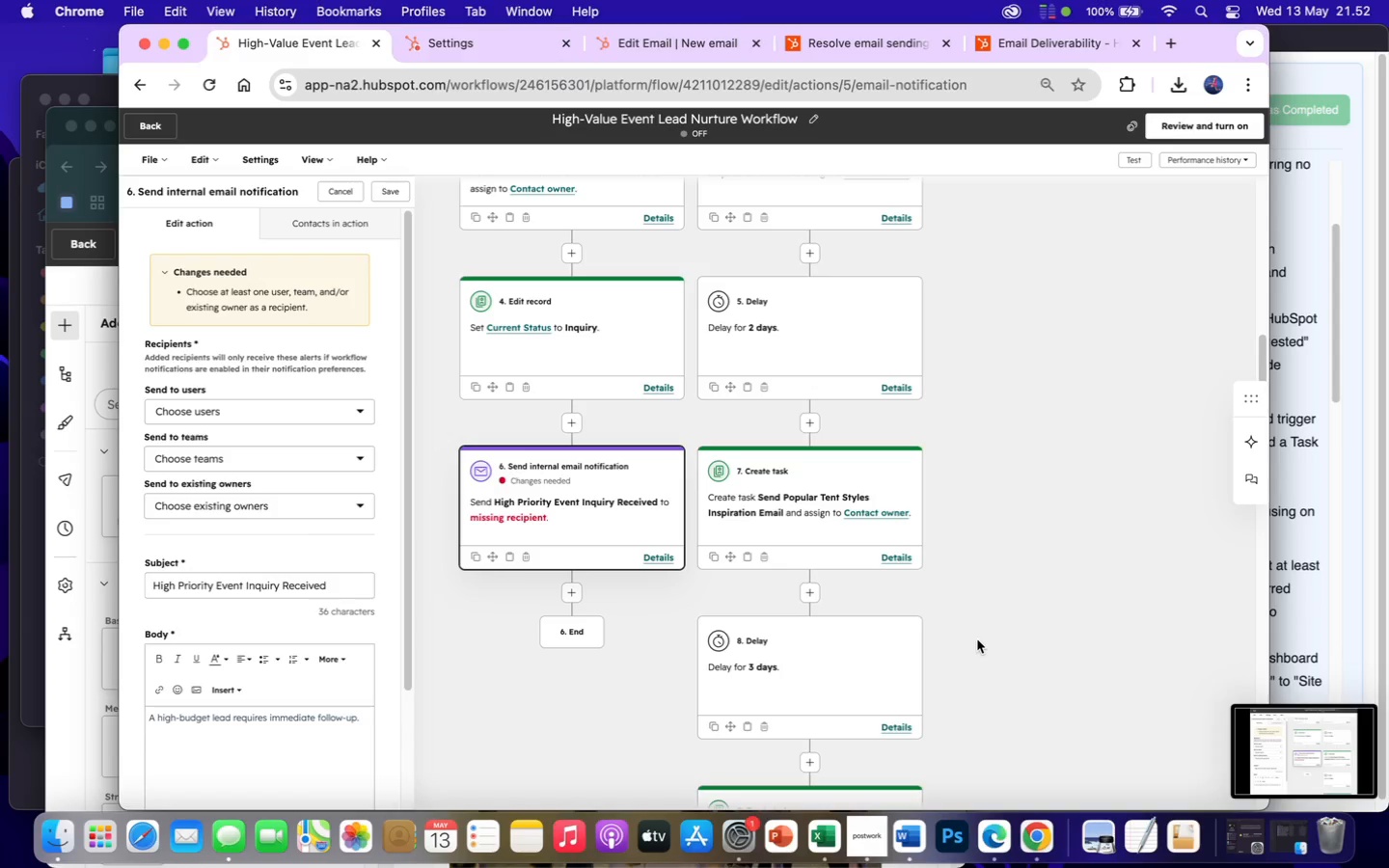 
wait(7.09)
 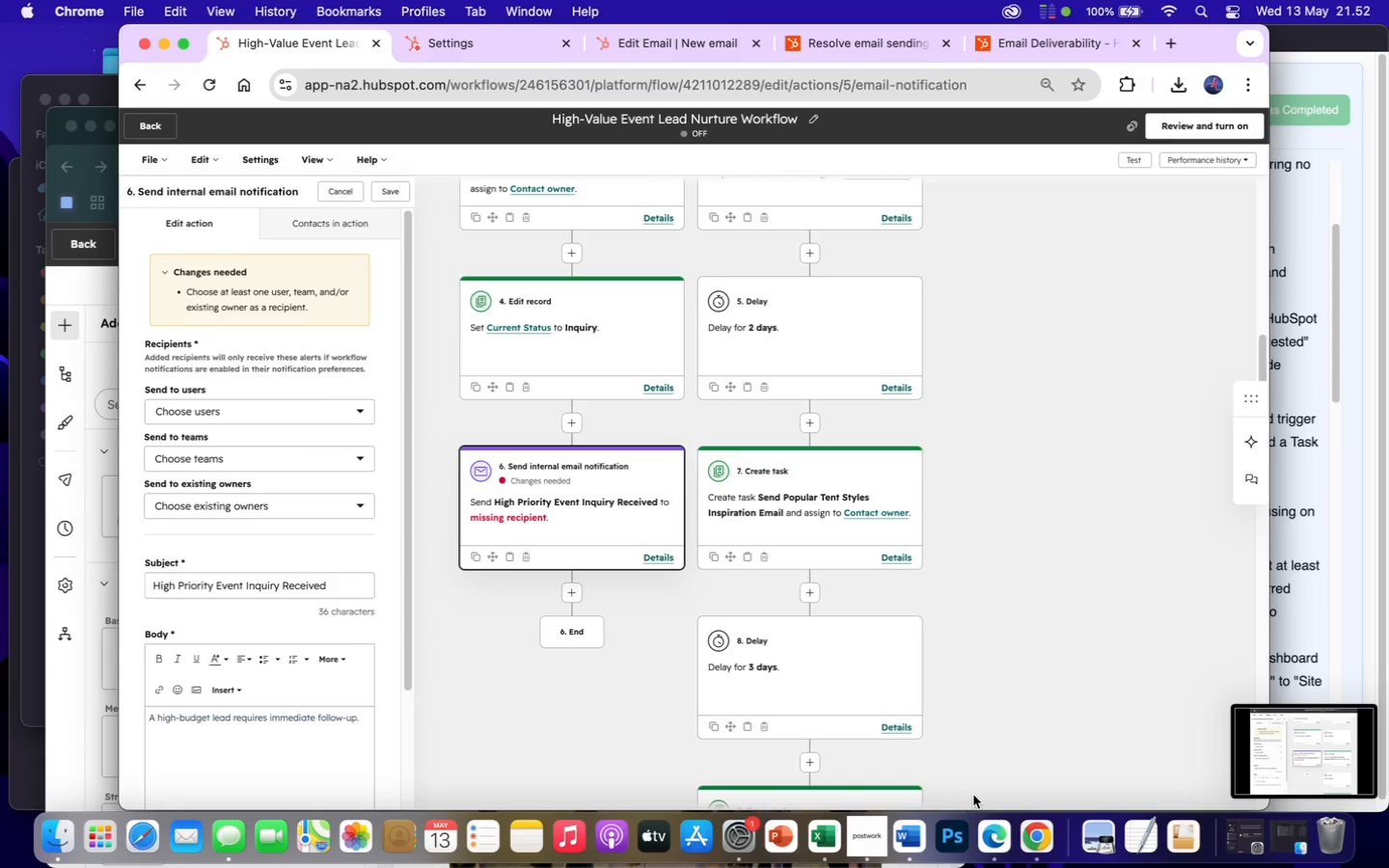 
scroll: coordinate [981, 450], scroll_direction: up, amount: 37.0
 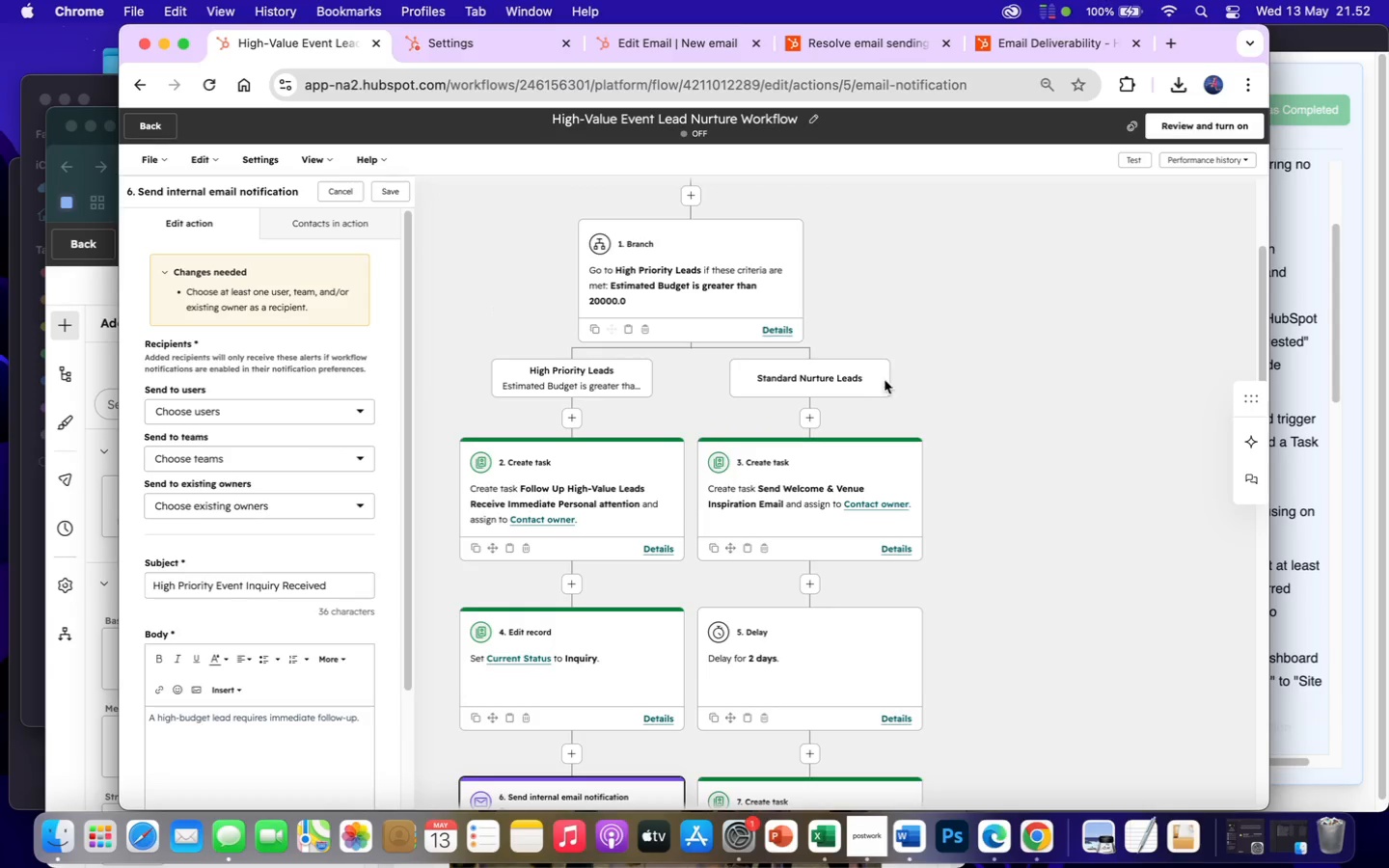 
left_click([871, 373])
 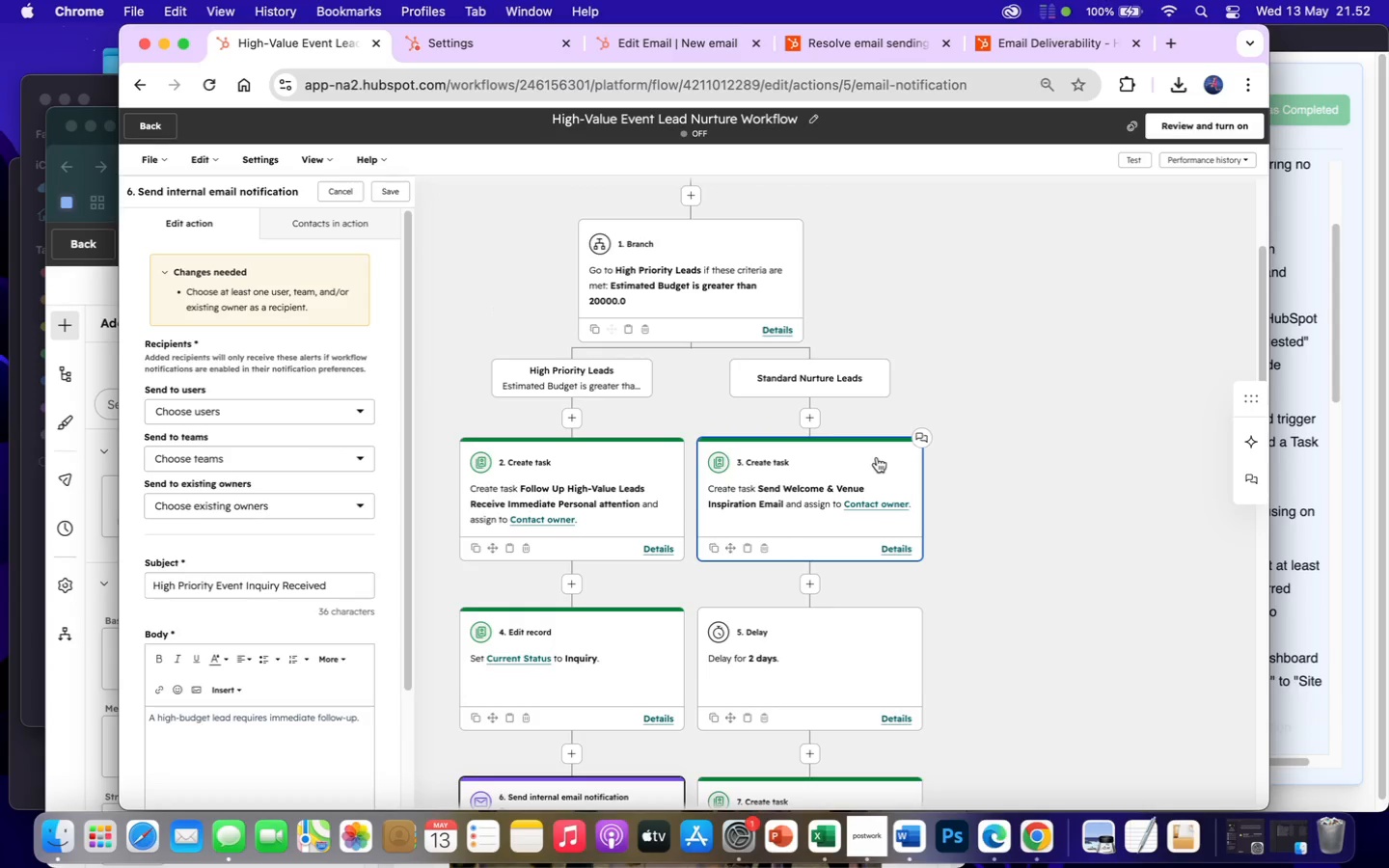 
left_click([877, 457])
 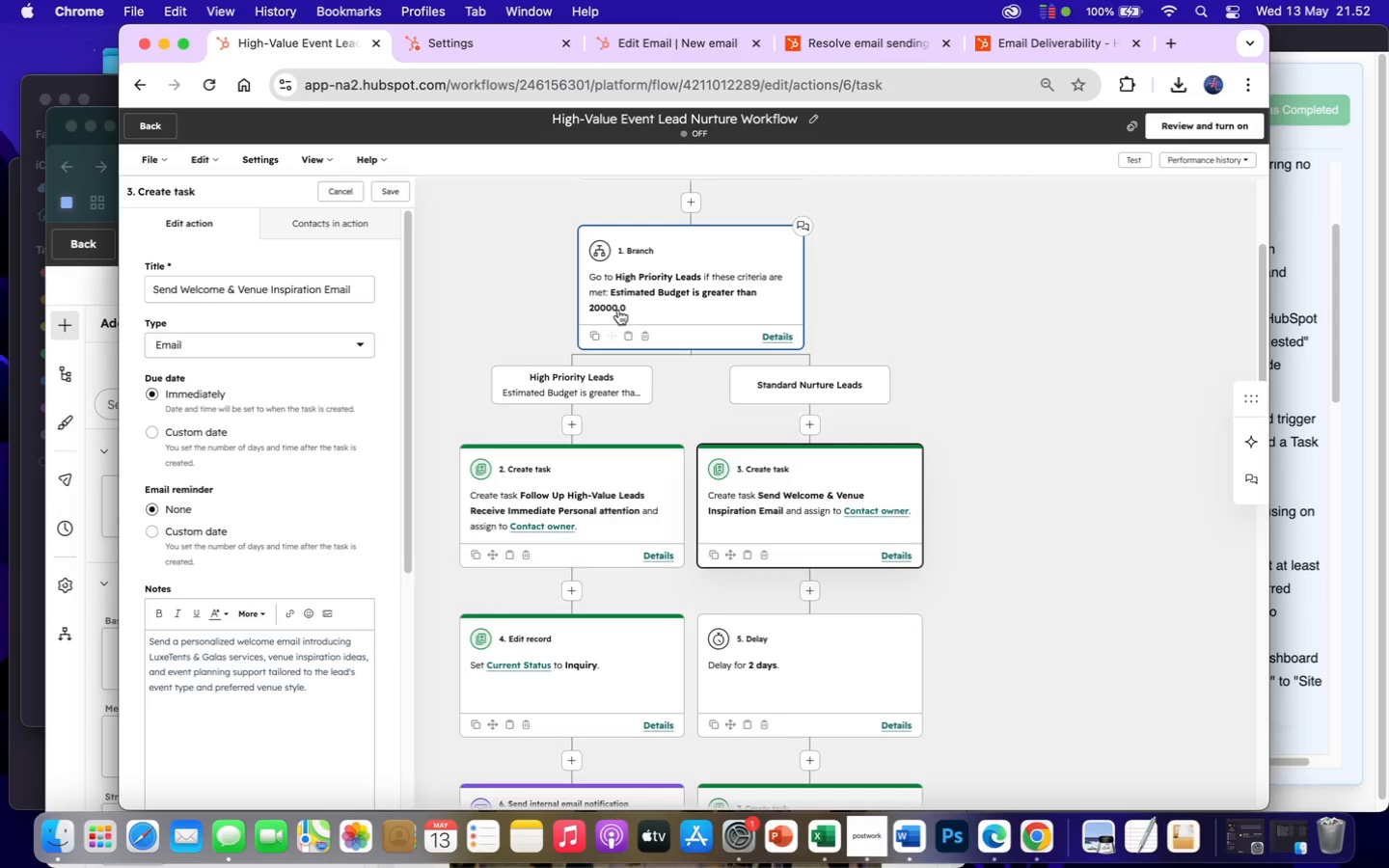 
wait(5.67)
 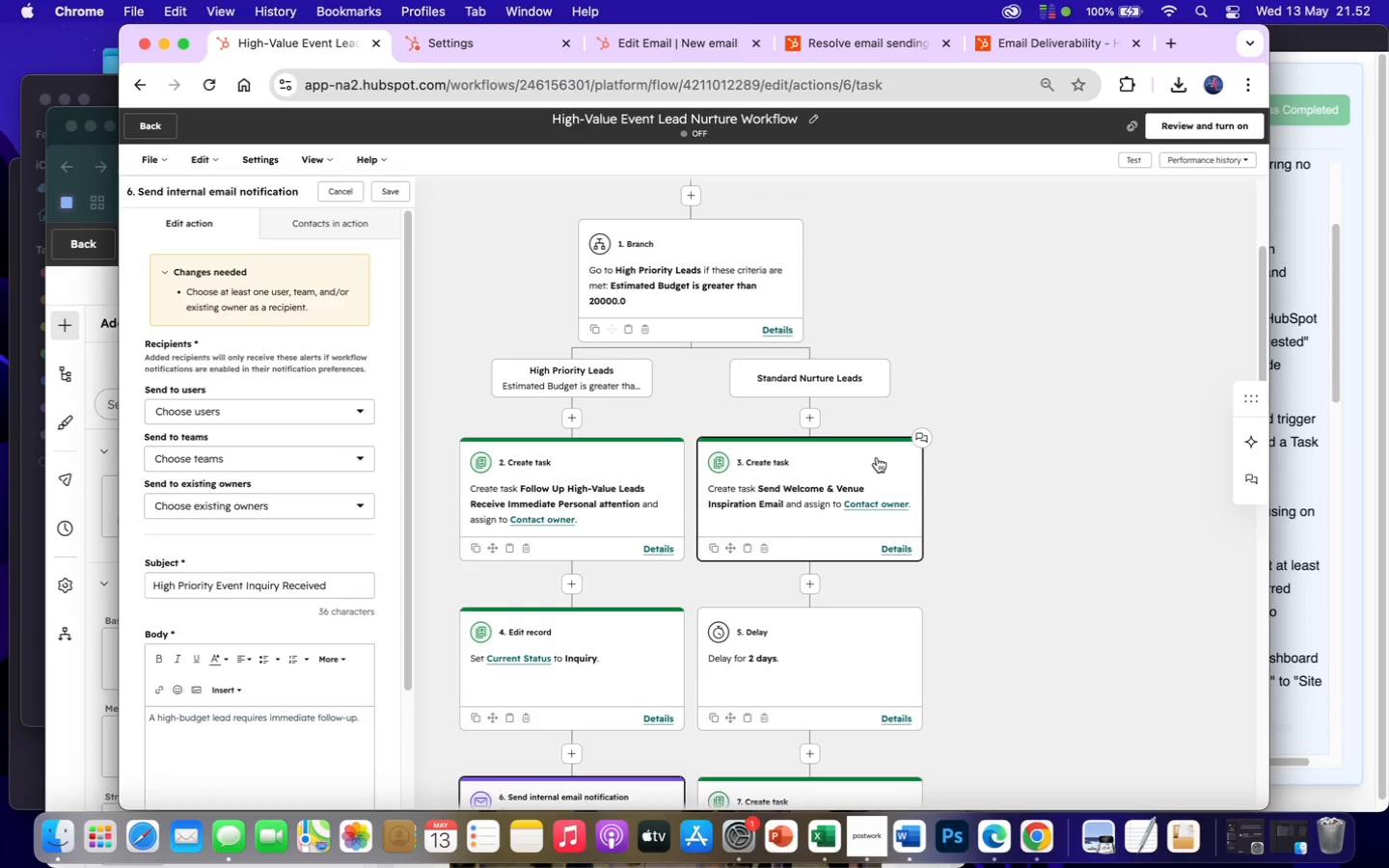 
scroll: coordinate [376, 362], scroll_direction: down, amount: 2.0
 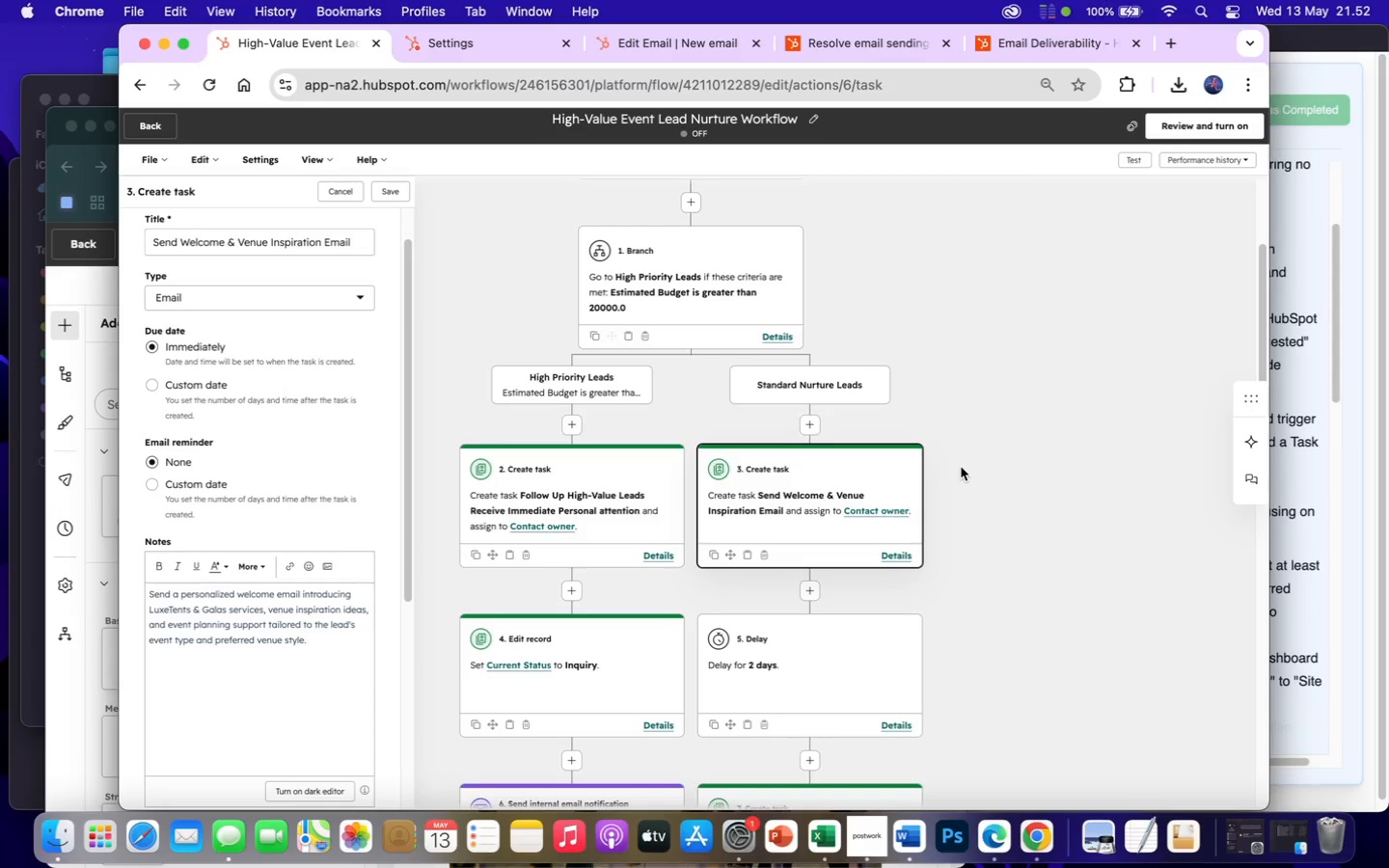 
key(Meta+Shift+CommandLeft)
 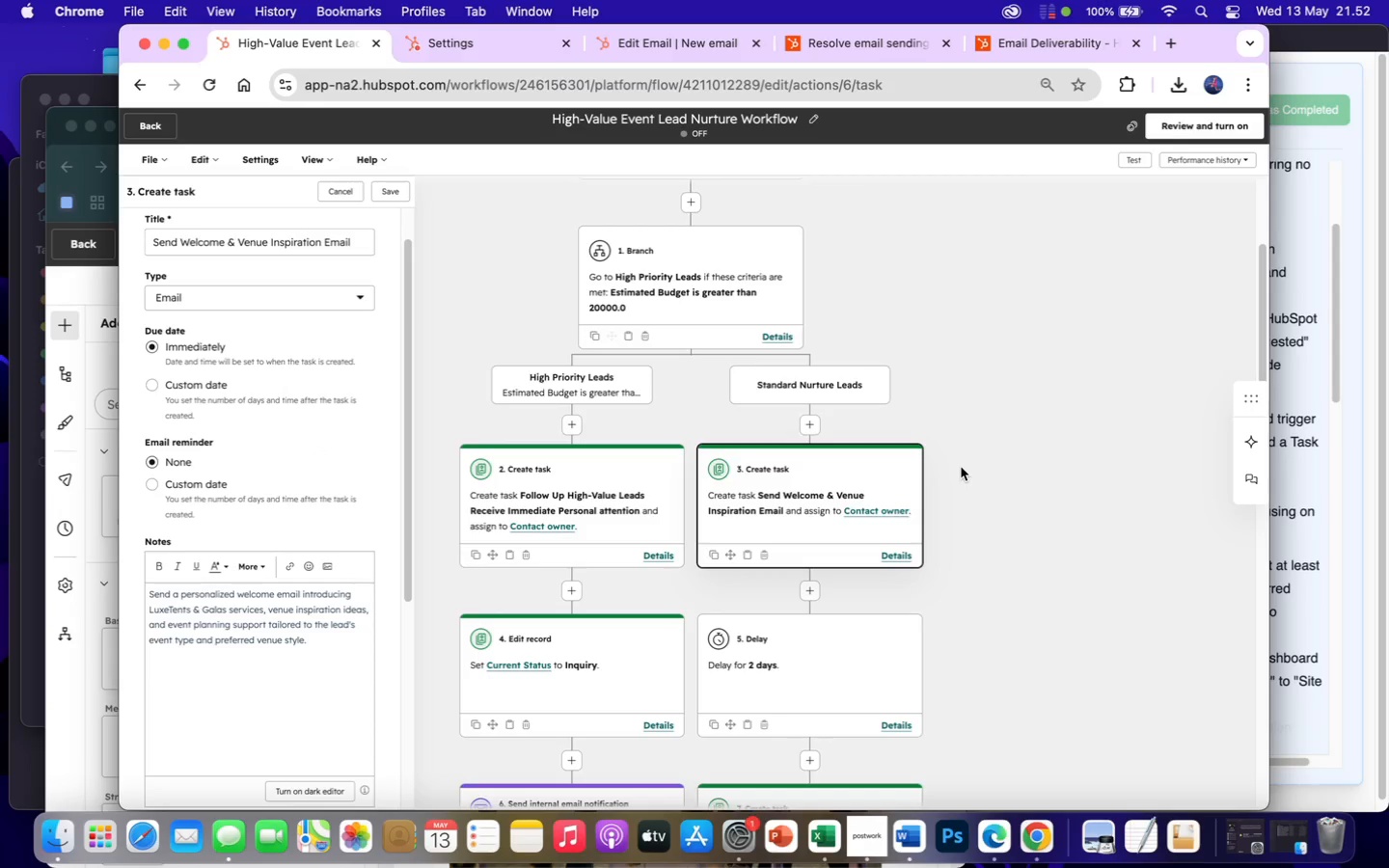 
key(Meta+Shift+4)
 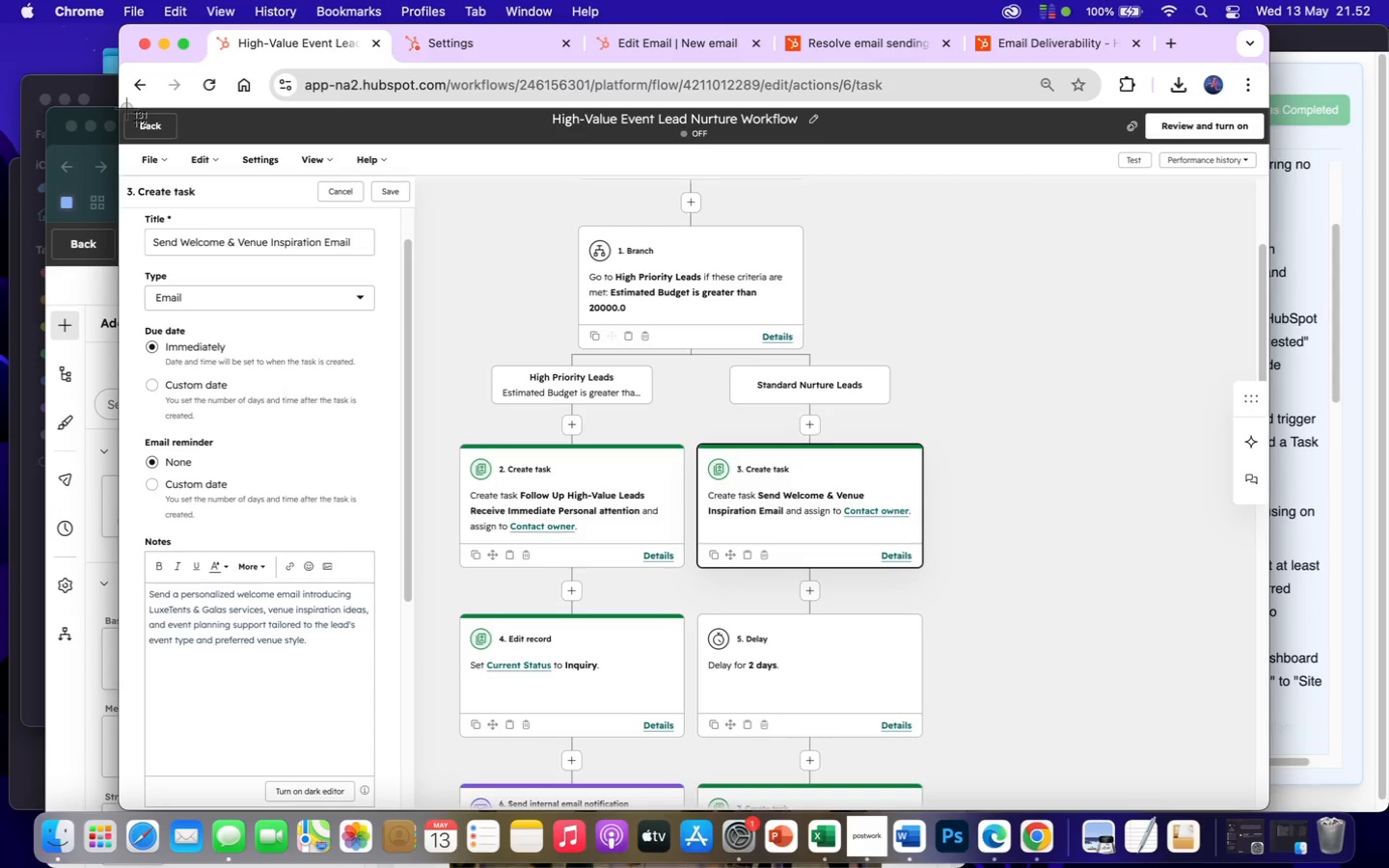 
left_click_drag(start_coordinate=[124, 106], to_coordinate=[936, 784])
 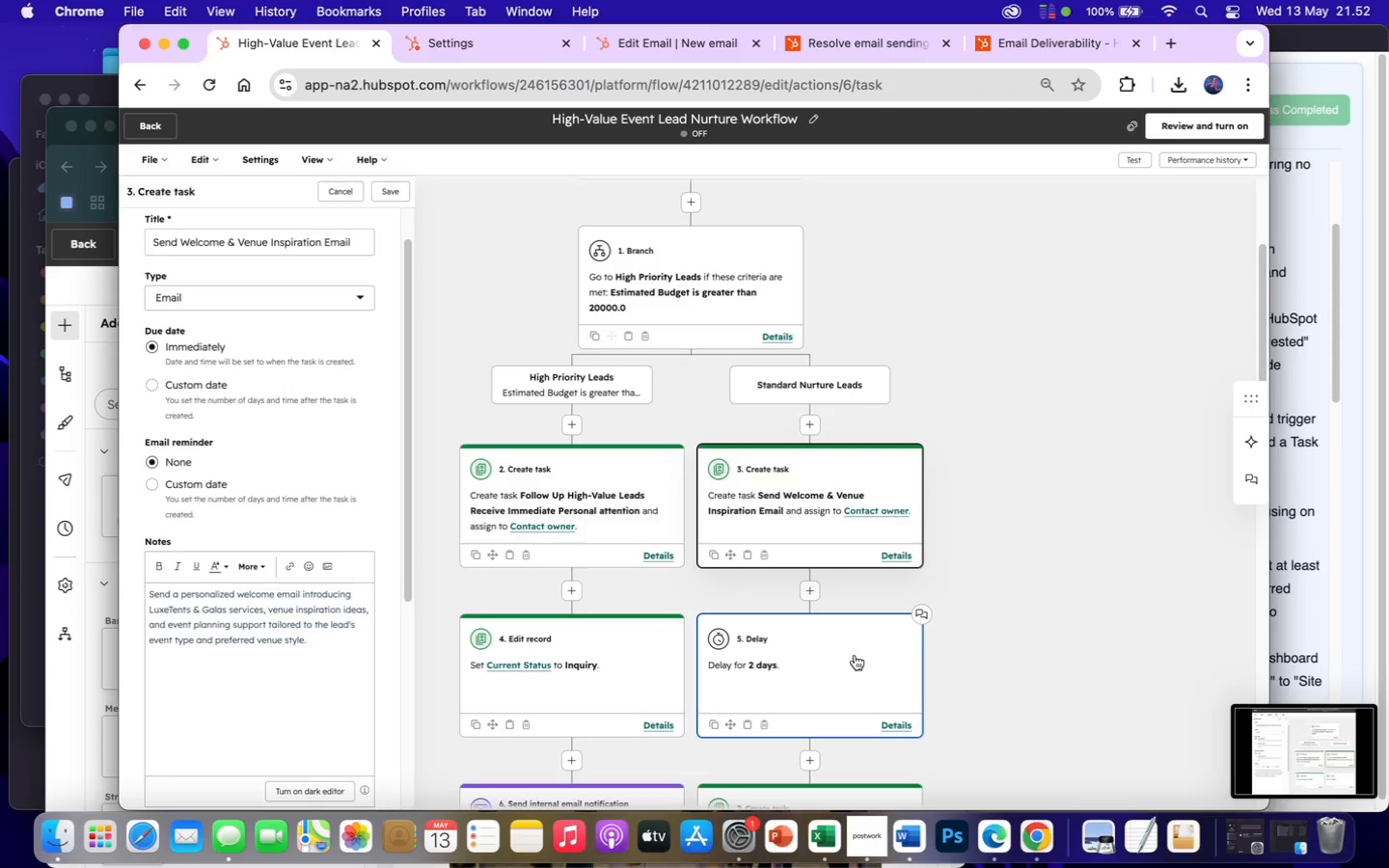 
left_click([854, 648])
 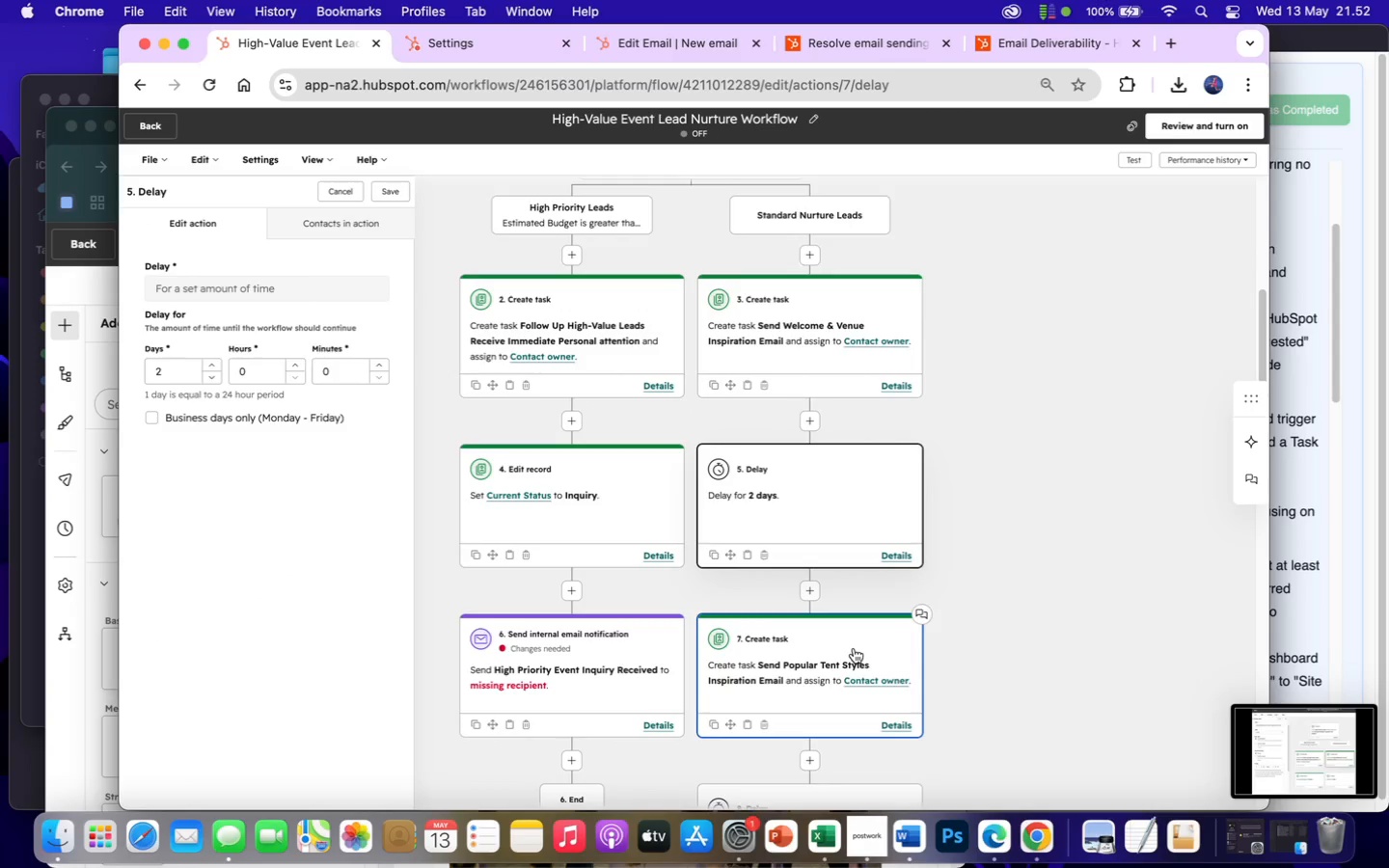 
key(Meta+Shift+CommandLeft)
 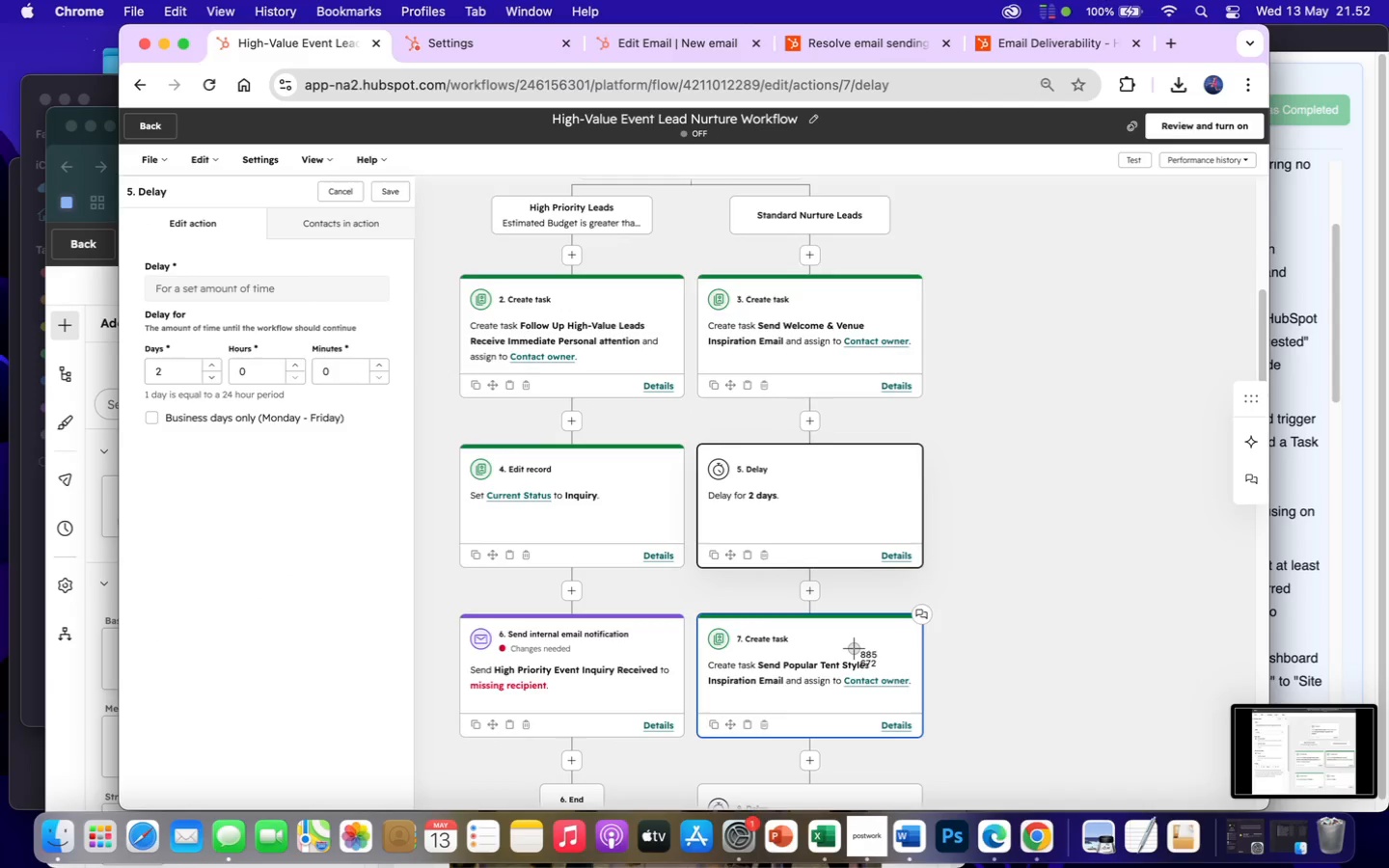 
key(Meta+Shift+4)
 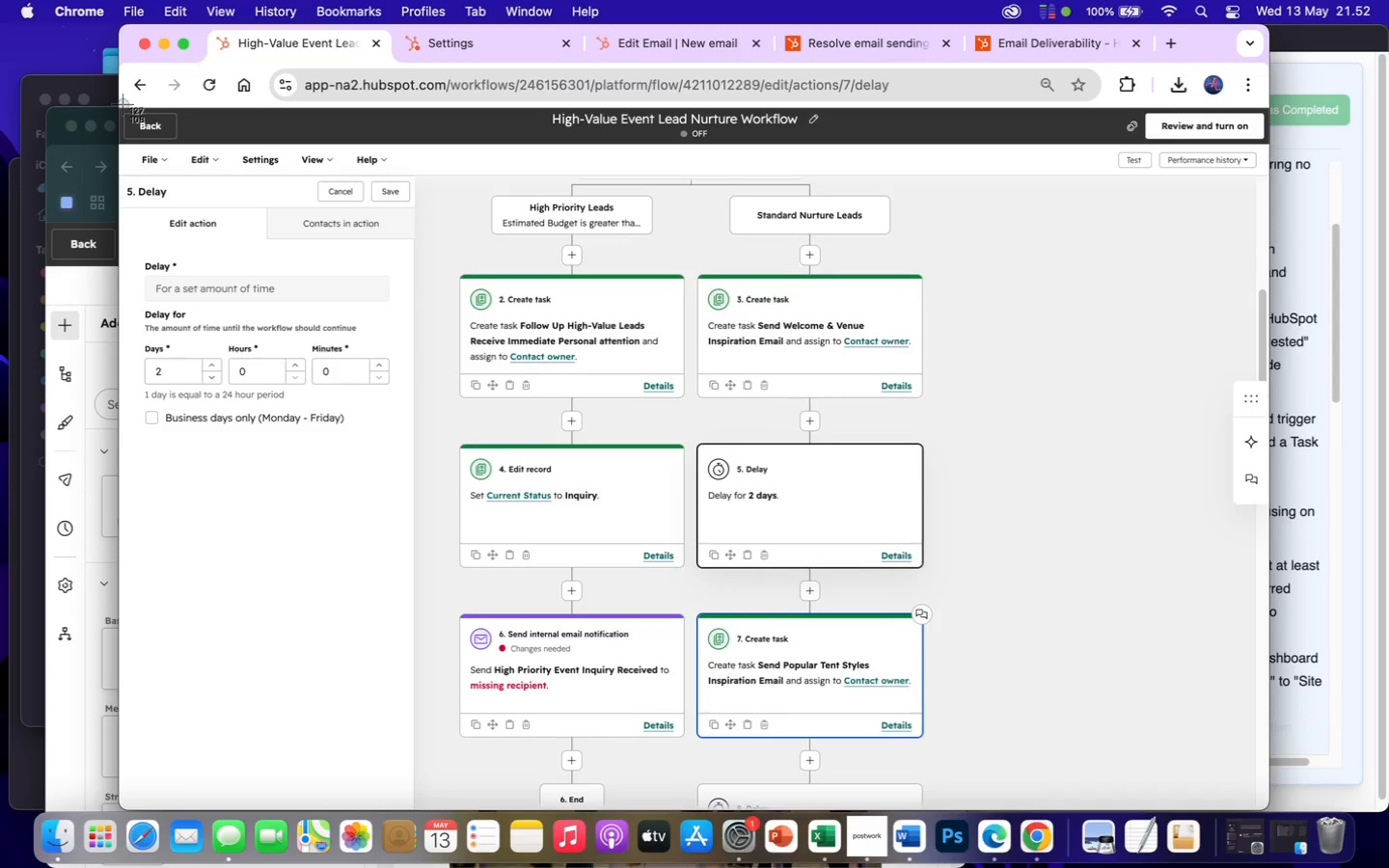 
left_click_drag(start_coordinate=[122, 104], to_coordinate=[947, 801])
 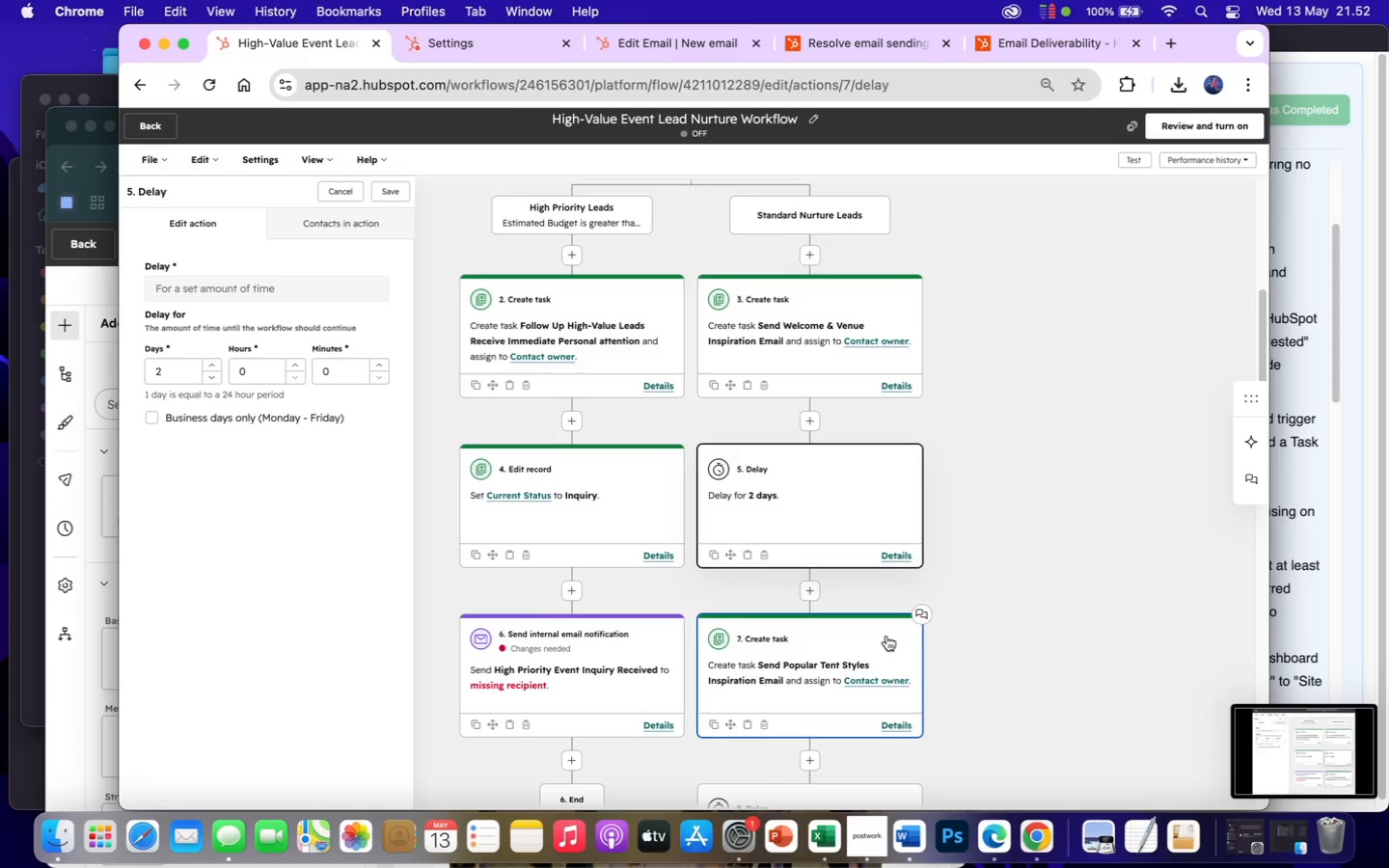 
left_click([886, 636])
 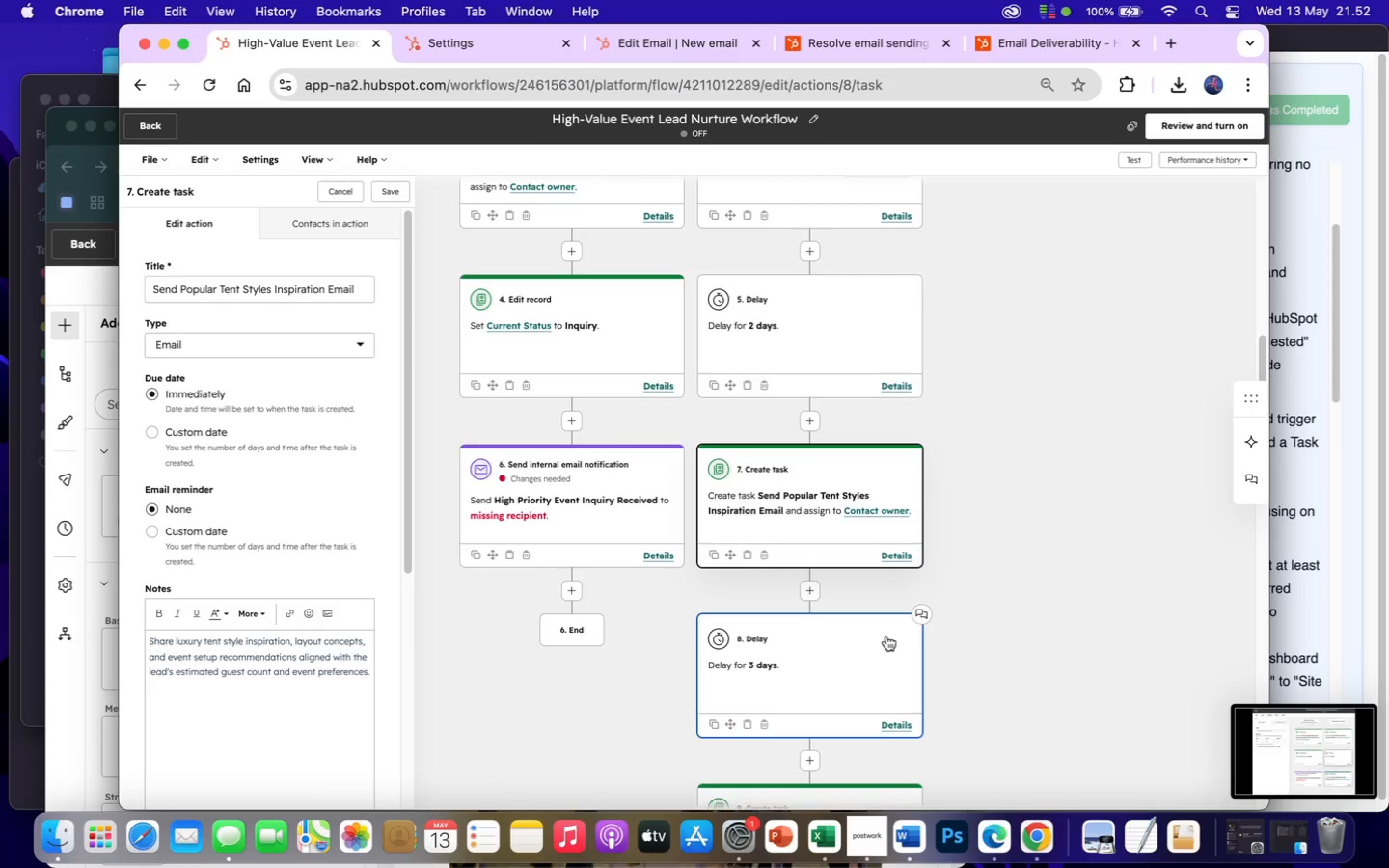 
wait(8.16)
 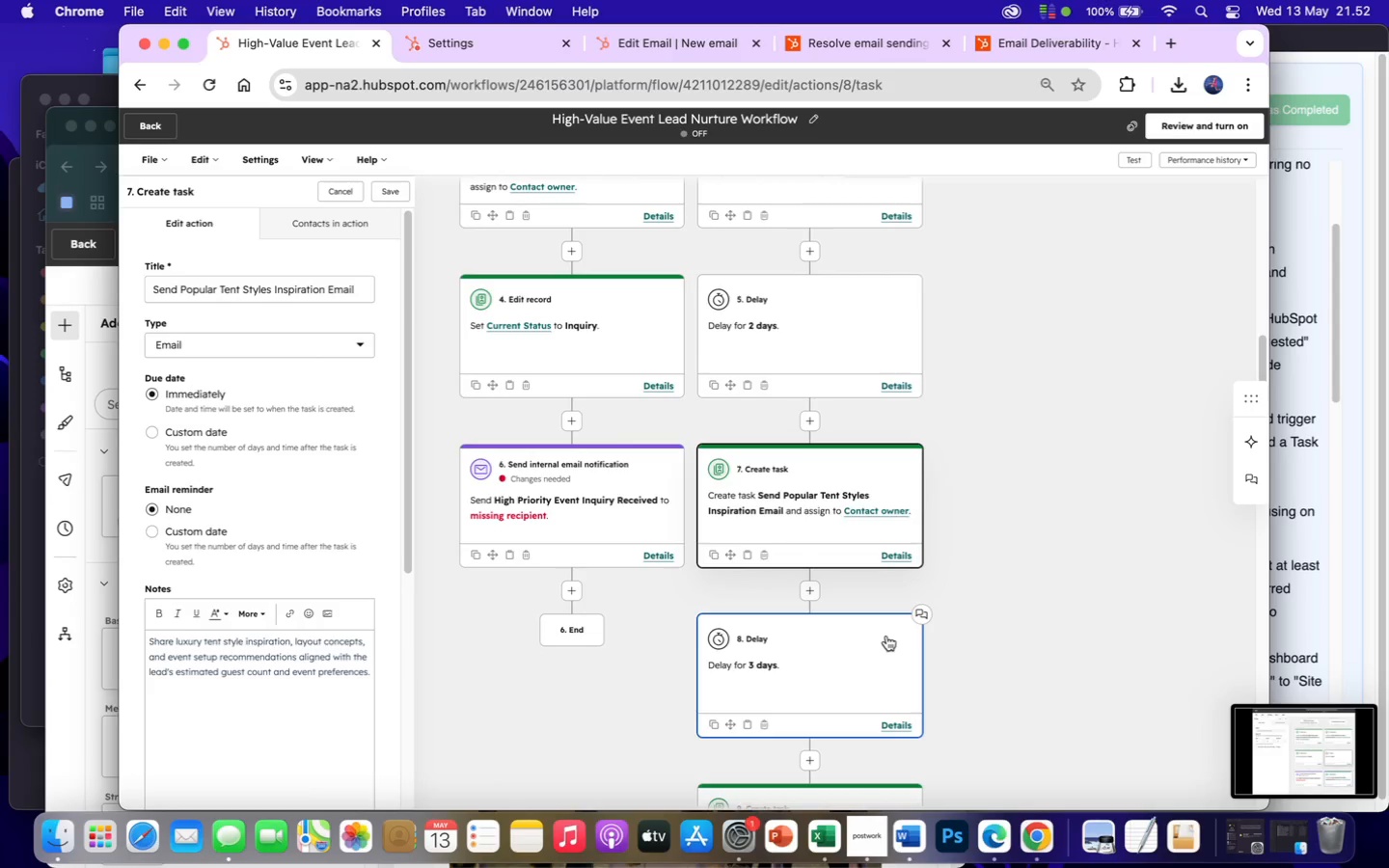 
scroll: coordinate [395, 433], scroll_direction: down, amount: 4.0
 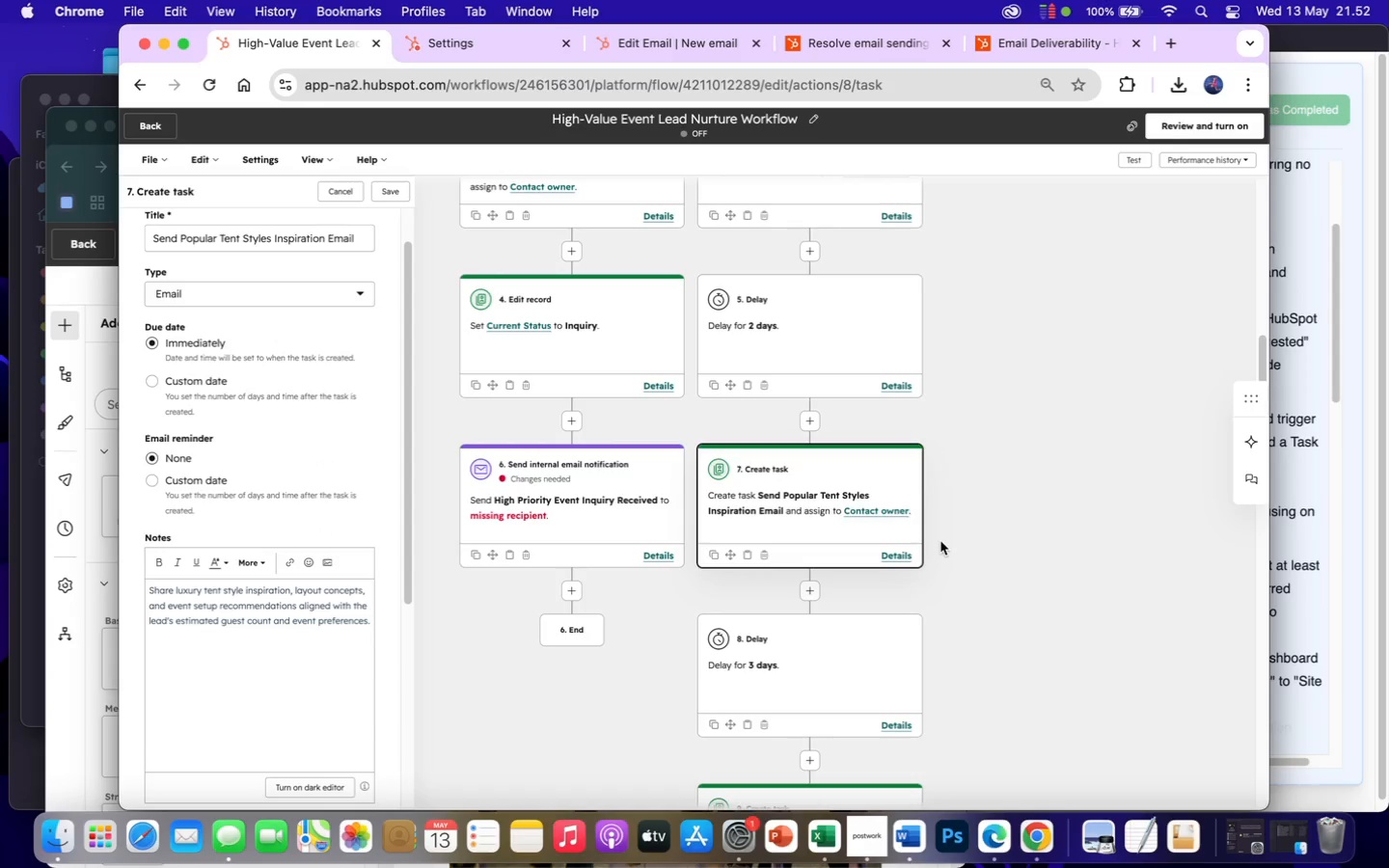 
key(Meta+Shift+CommandLeft)
 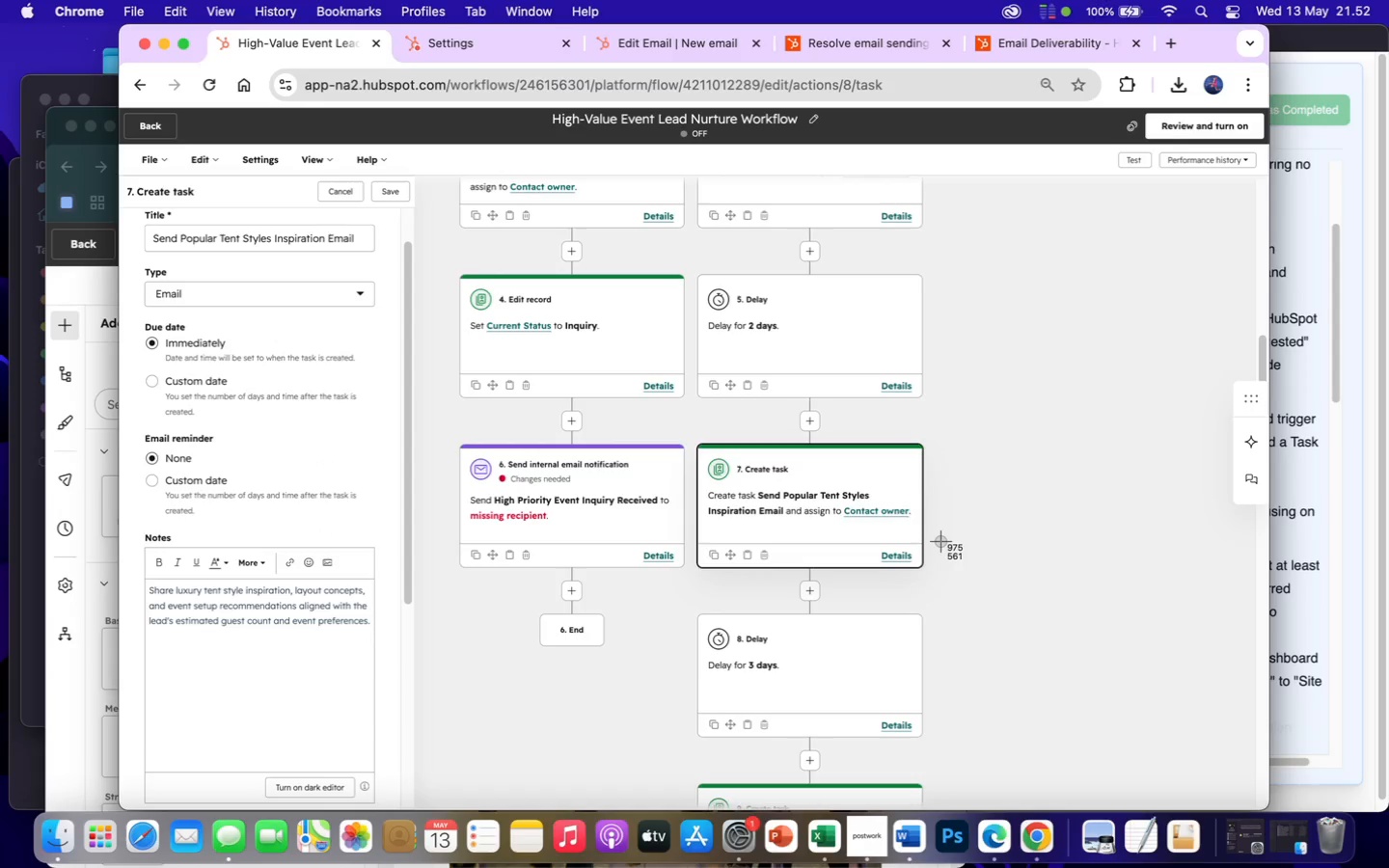 
key(Meta+Shift+4)
 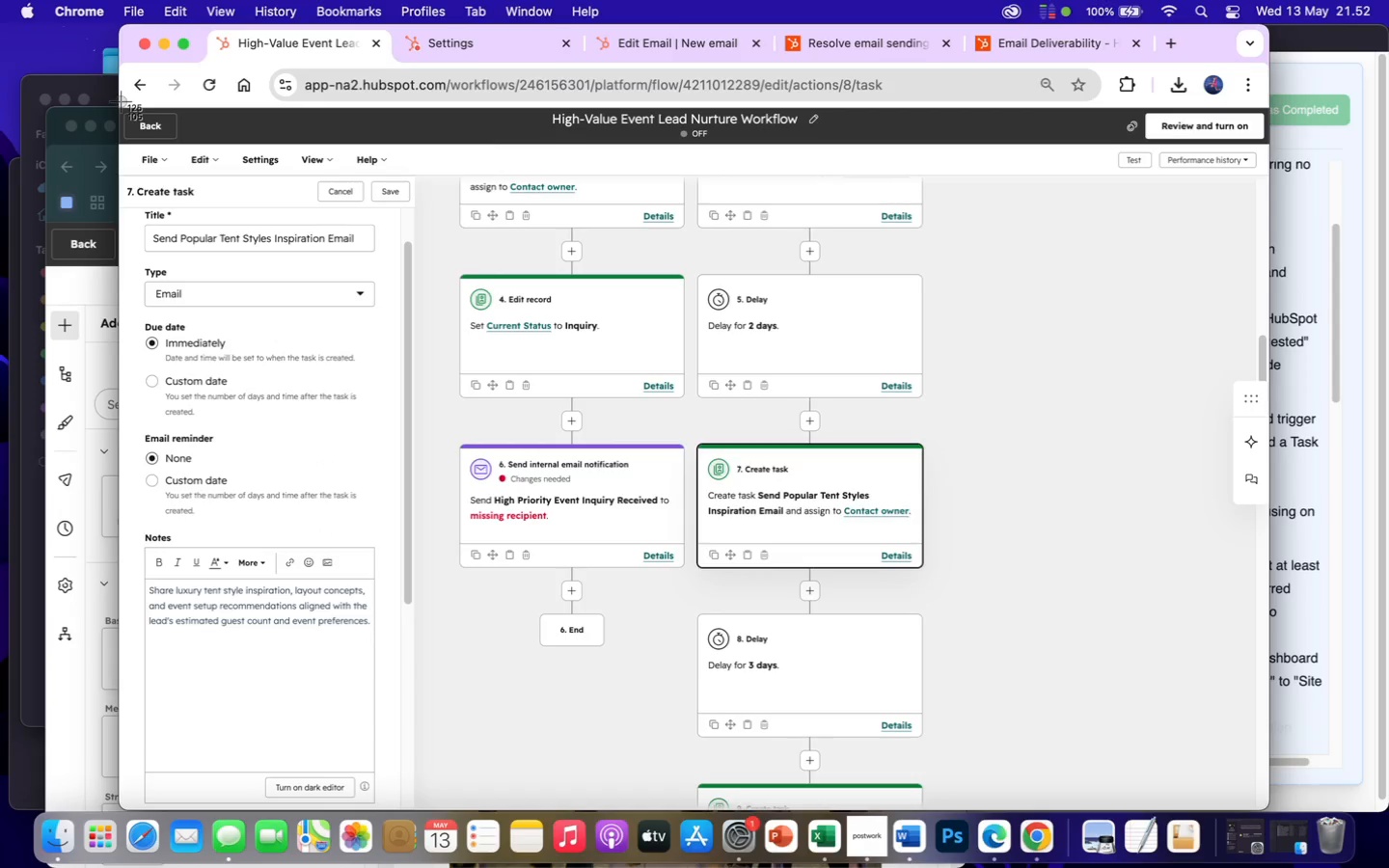 
left_click_drag(start_coordinate=[123, 103], to_coordinate=[945, 794])